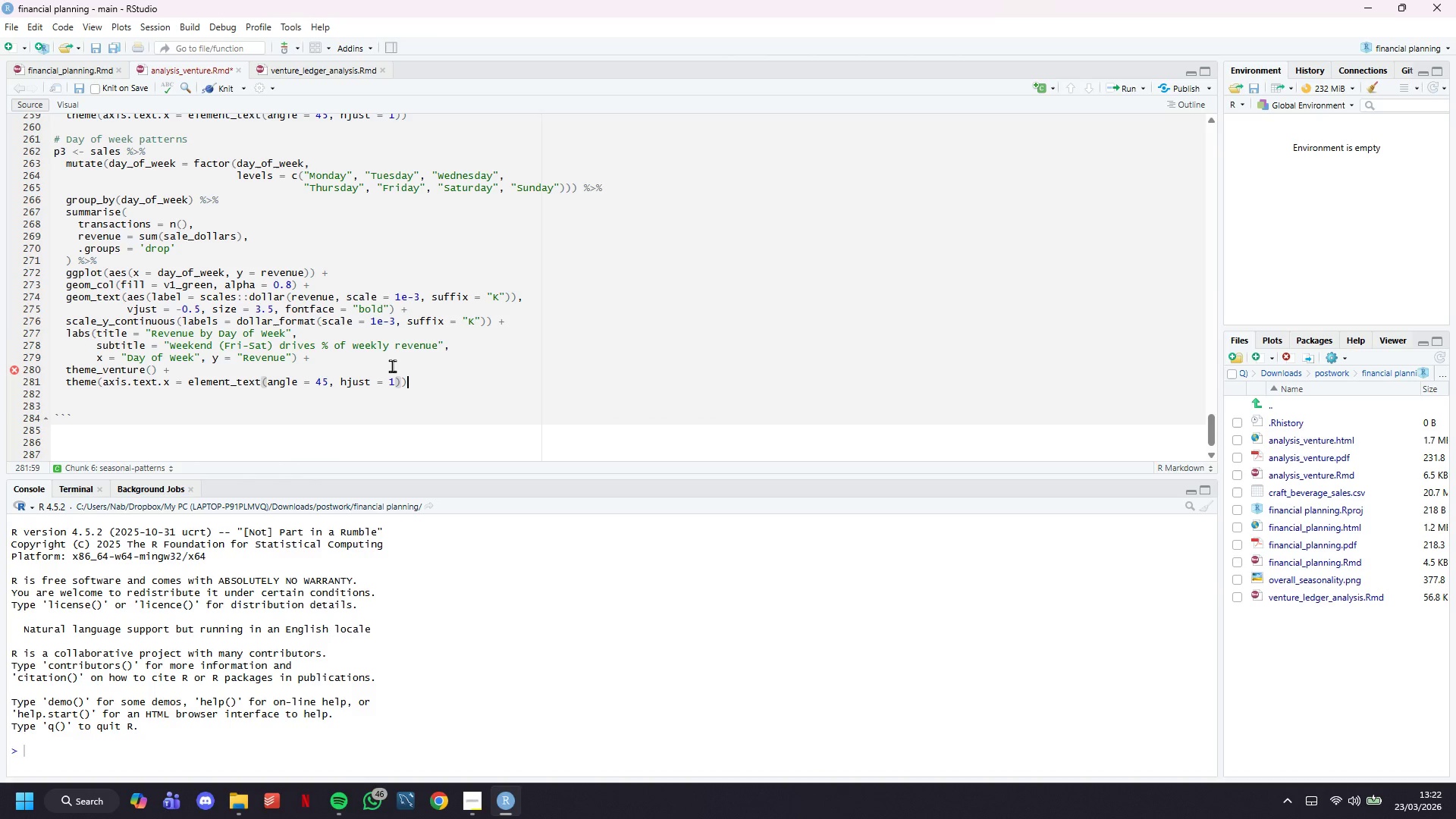 
 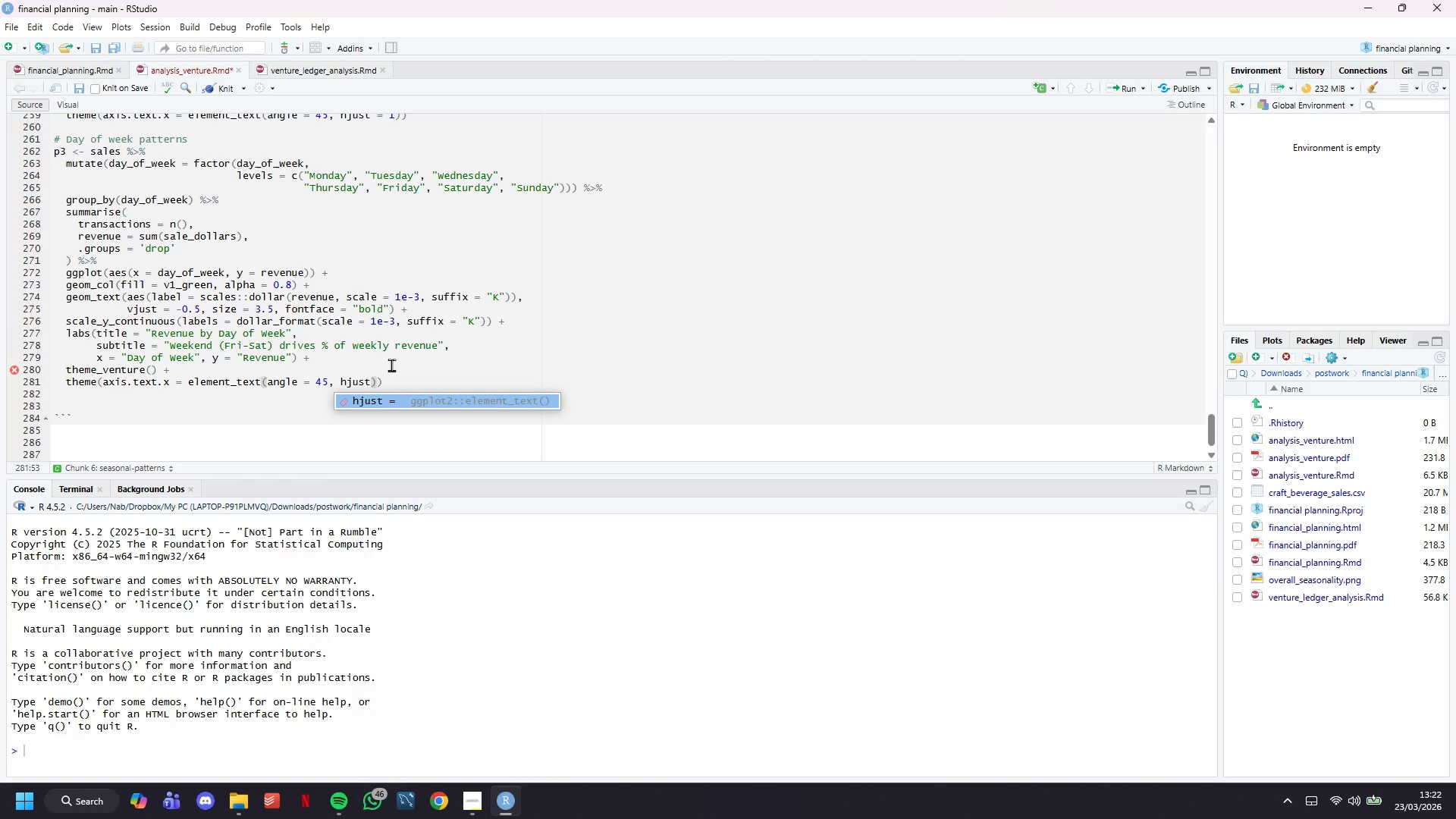 
key(ArrowRight)
 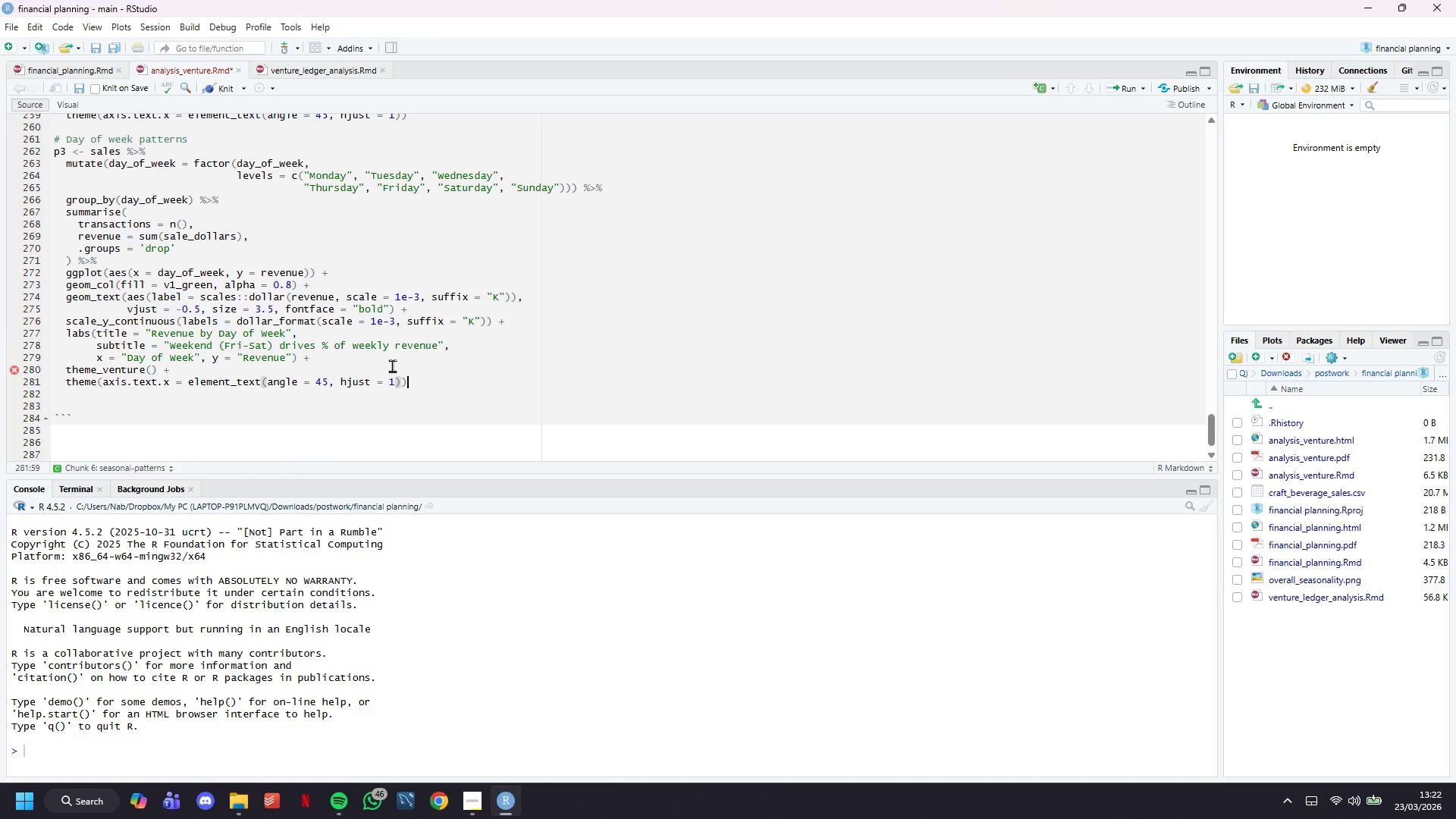 
key(ArrowRight)
 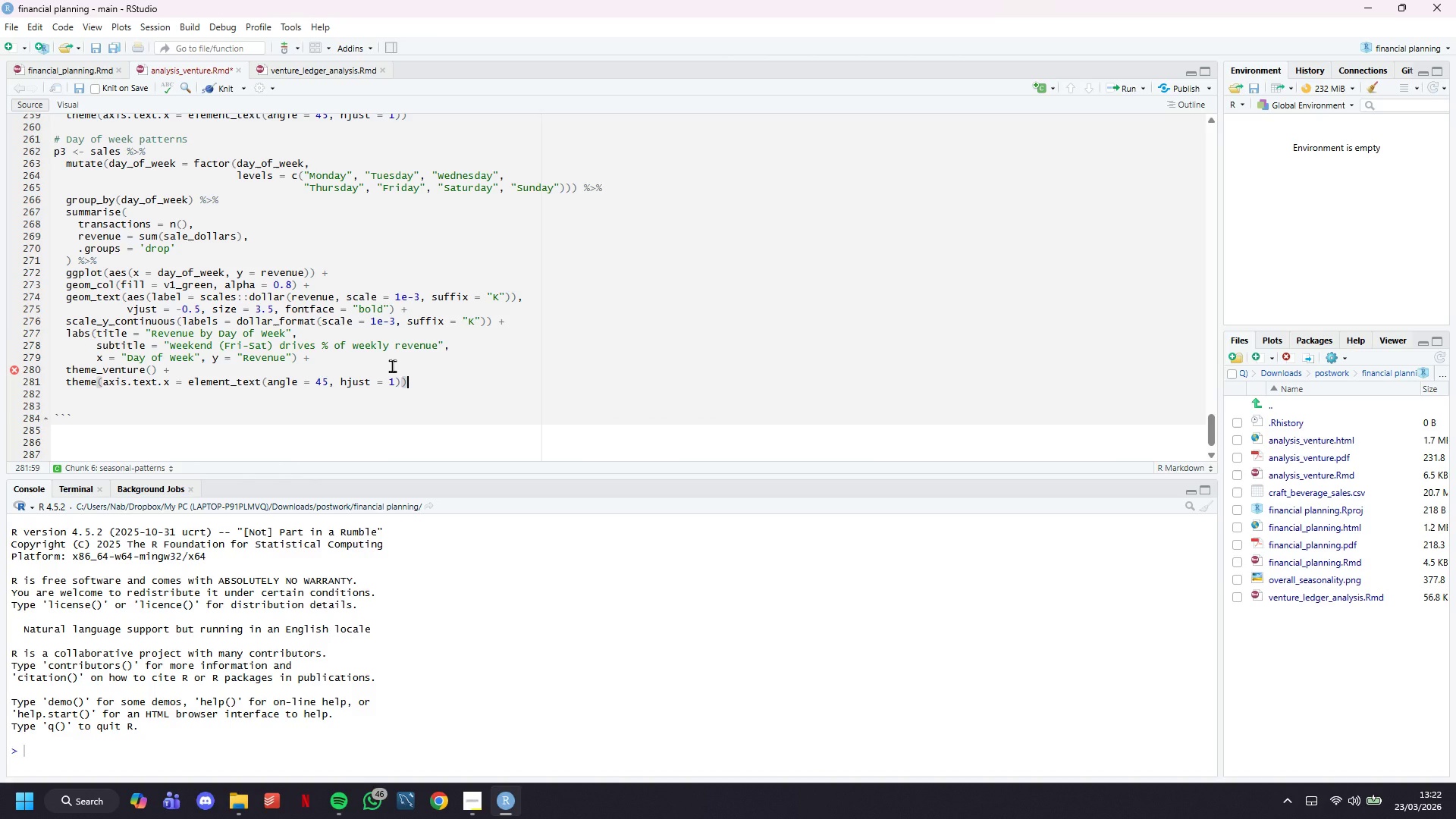 
key(Control+S)
 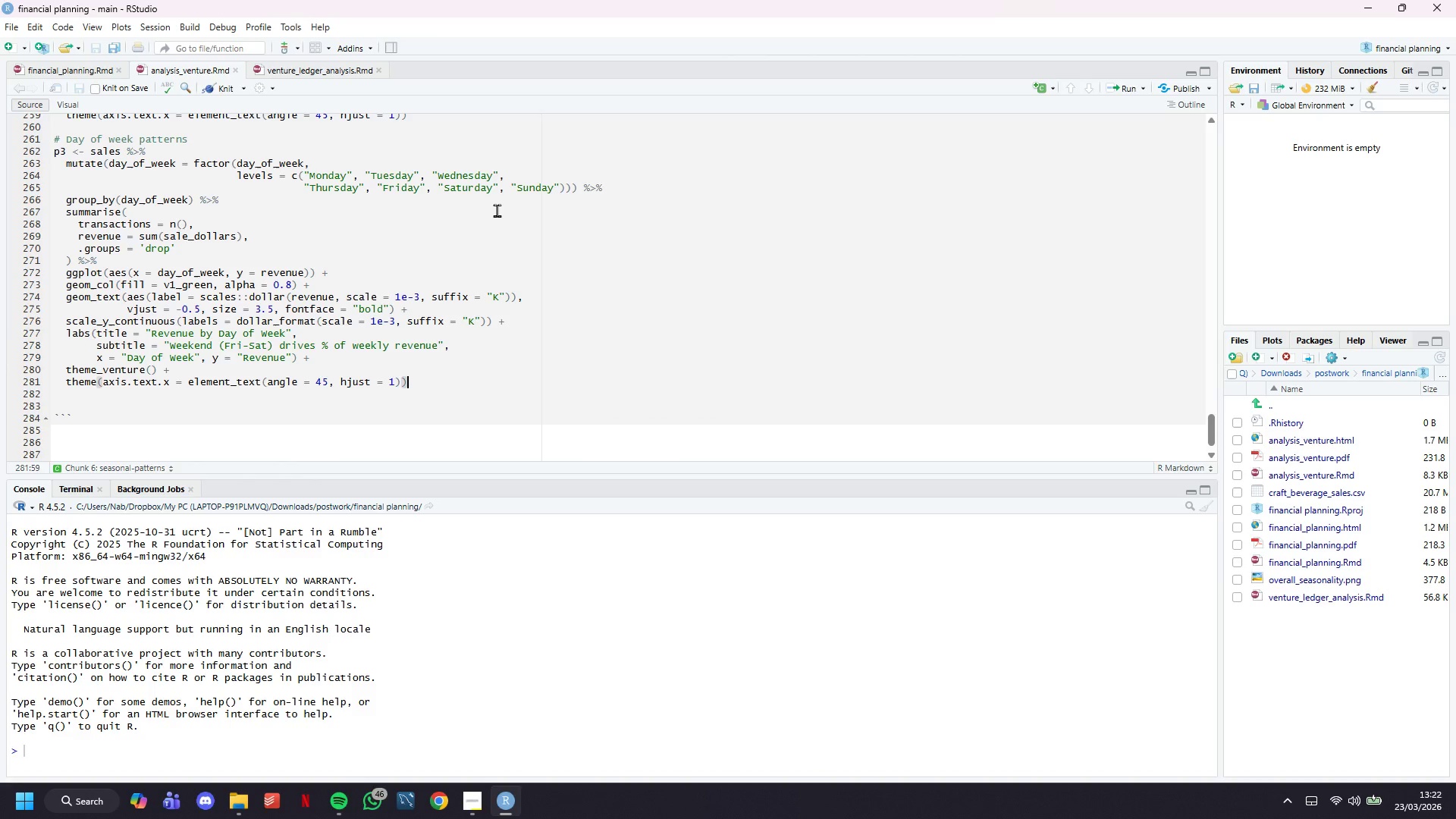 
scroll: coordinate [518, 280], scroll_direction: down, amount: 3.0
 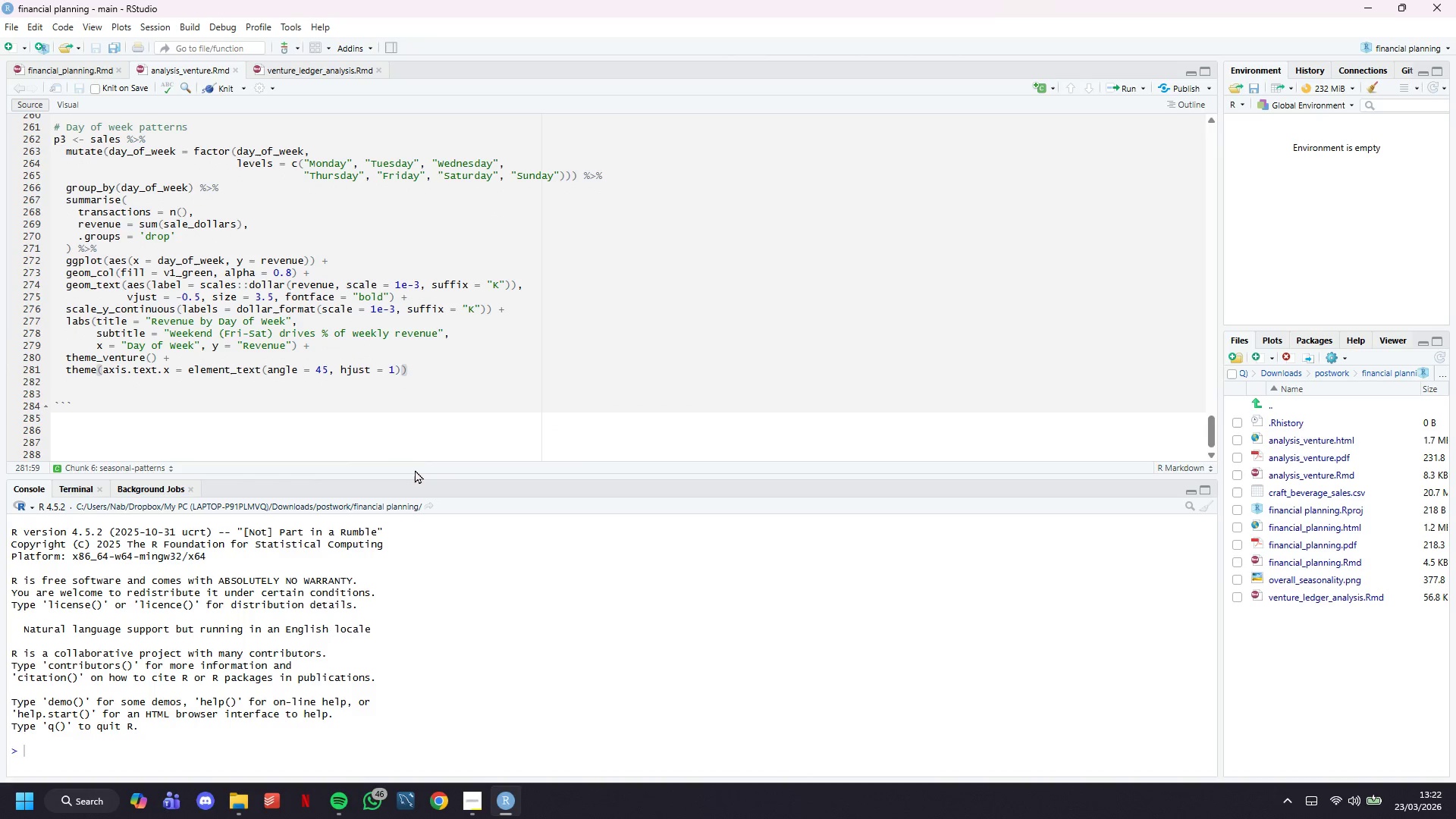 
key(Enter)
 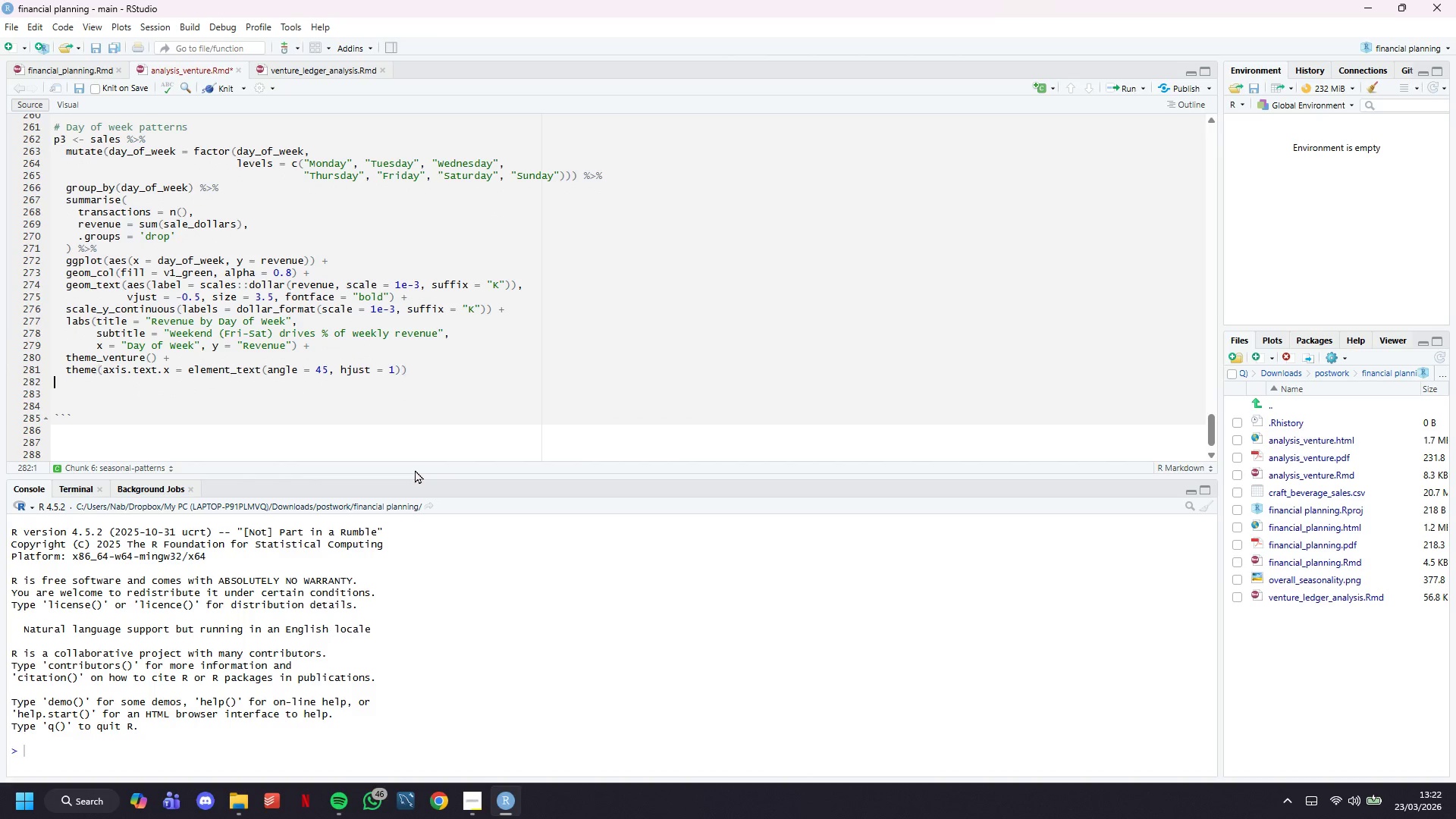 
key(Enter)
 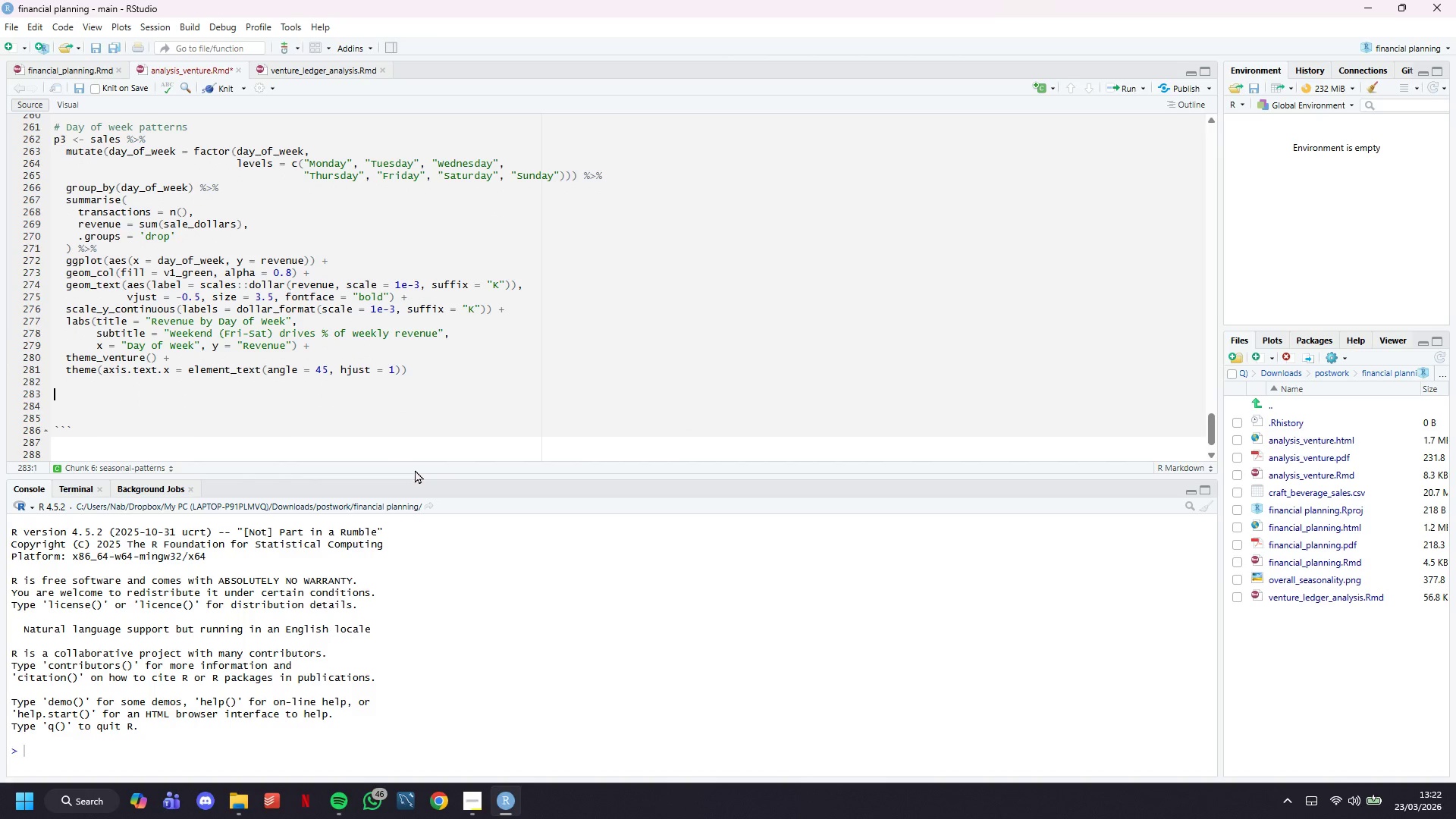 
type(p3)
 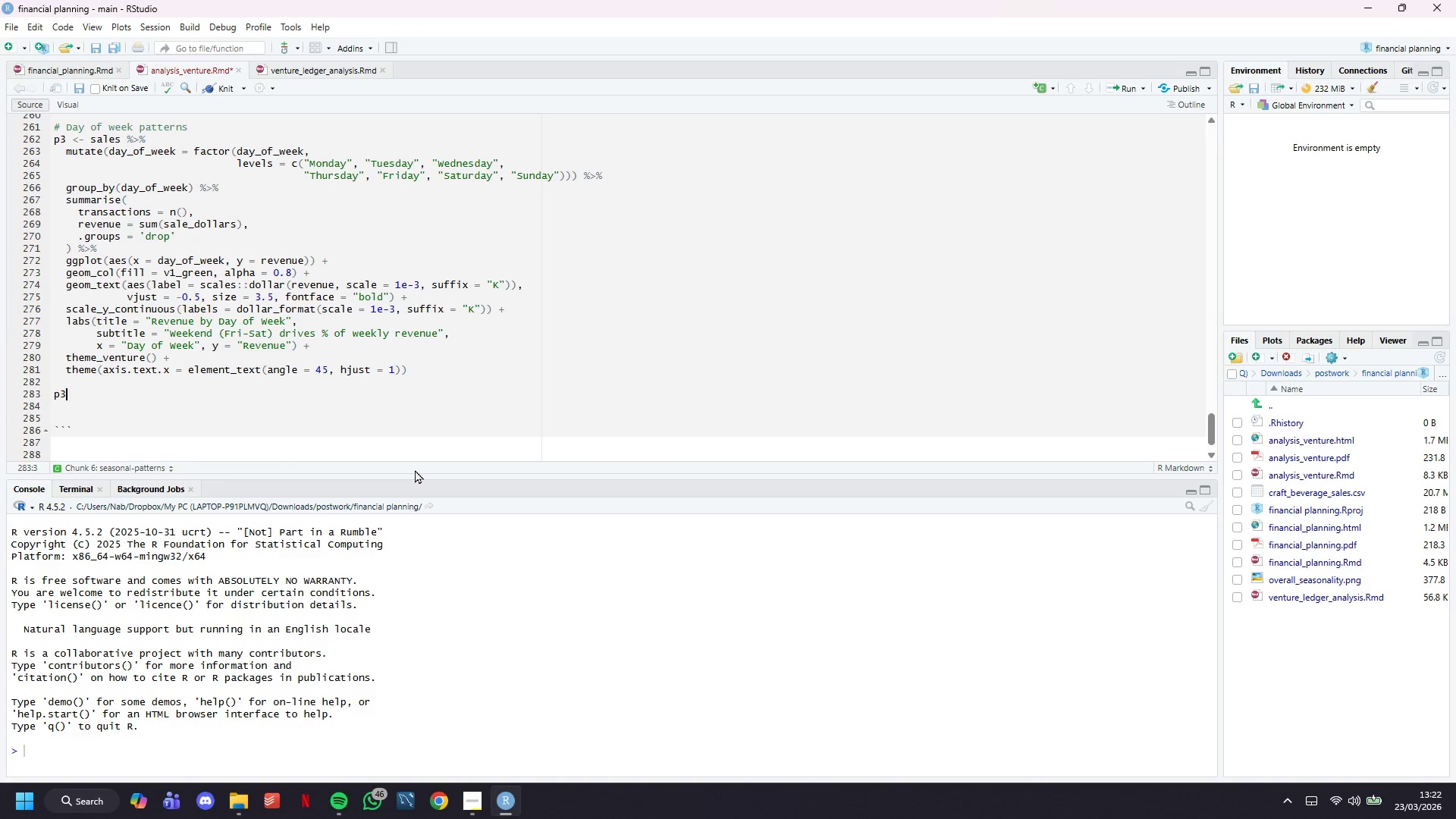 
key(ArrowLeft)
 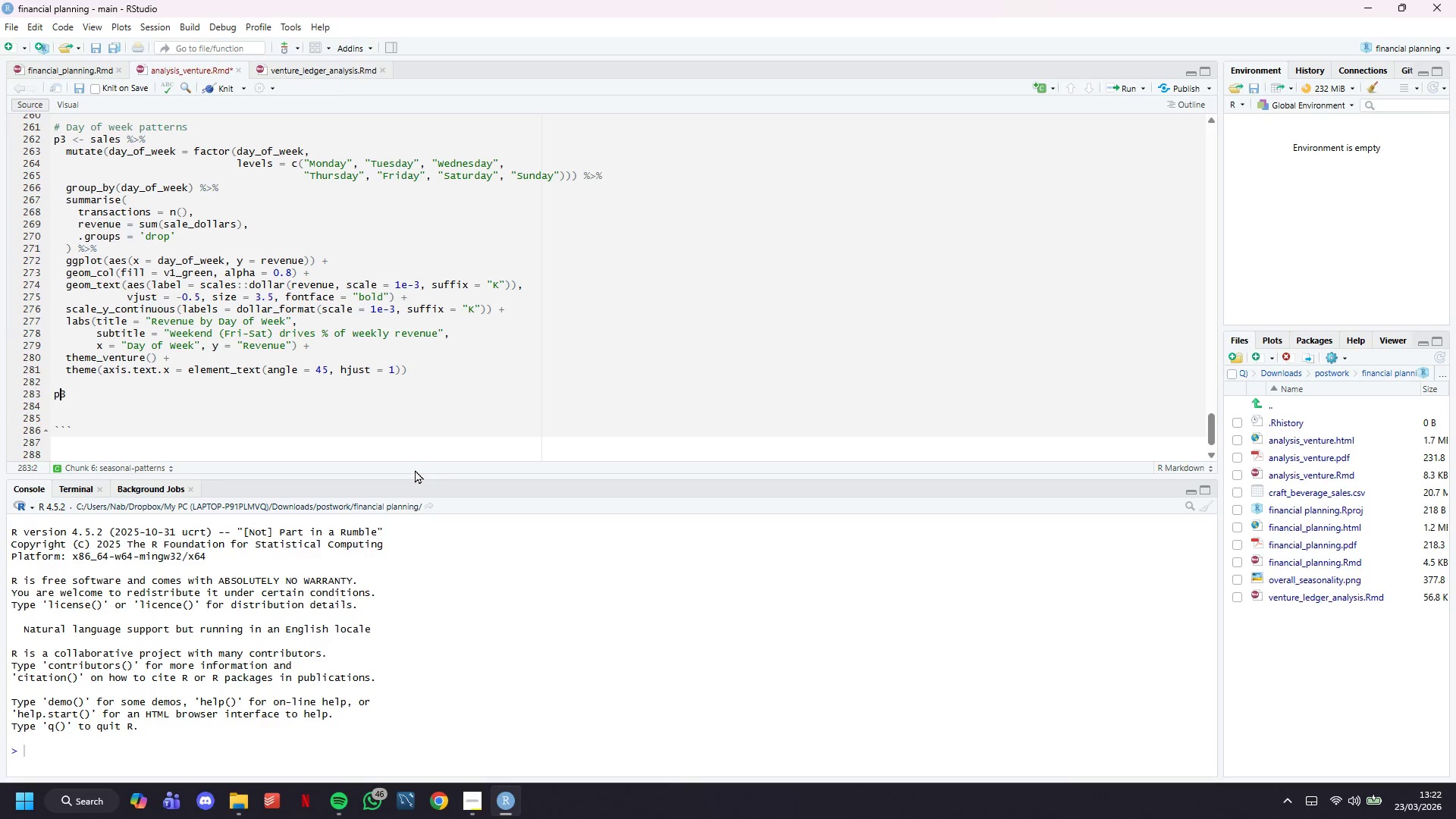 
key(ArrowLeft)
 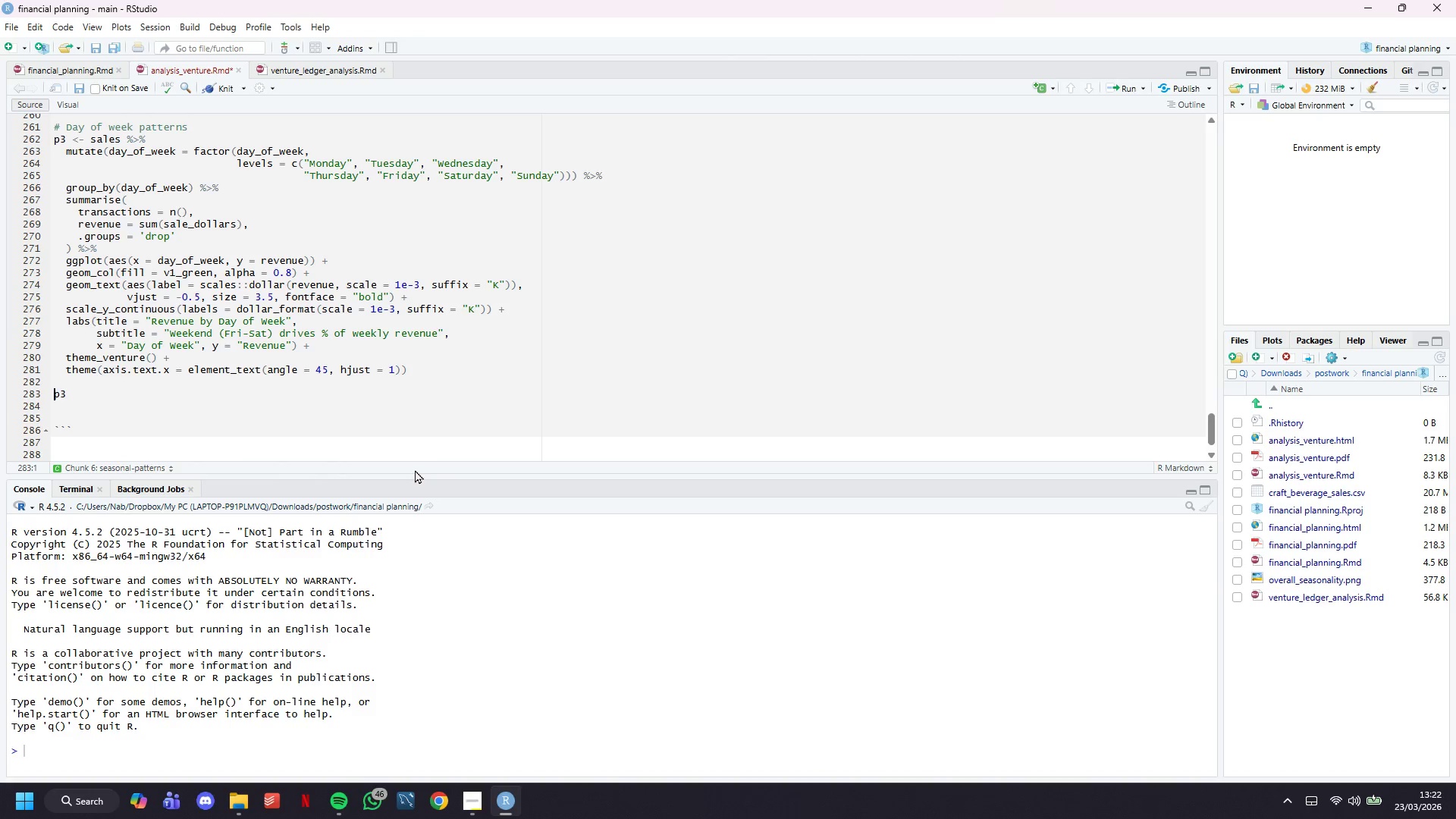 
key(ArrowLeft)
 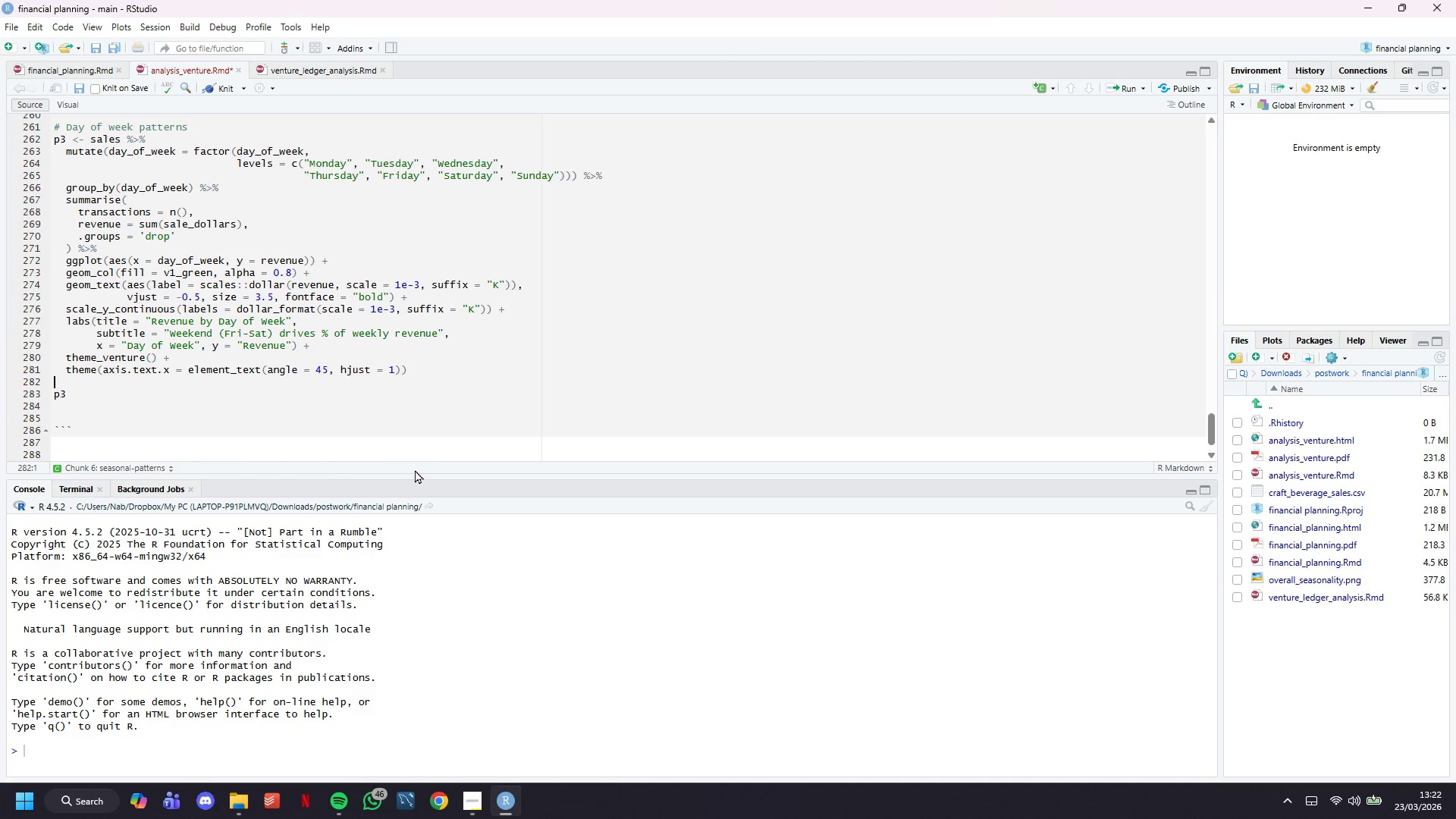 
key(ArrowDown)
 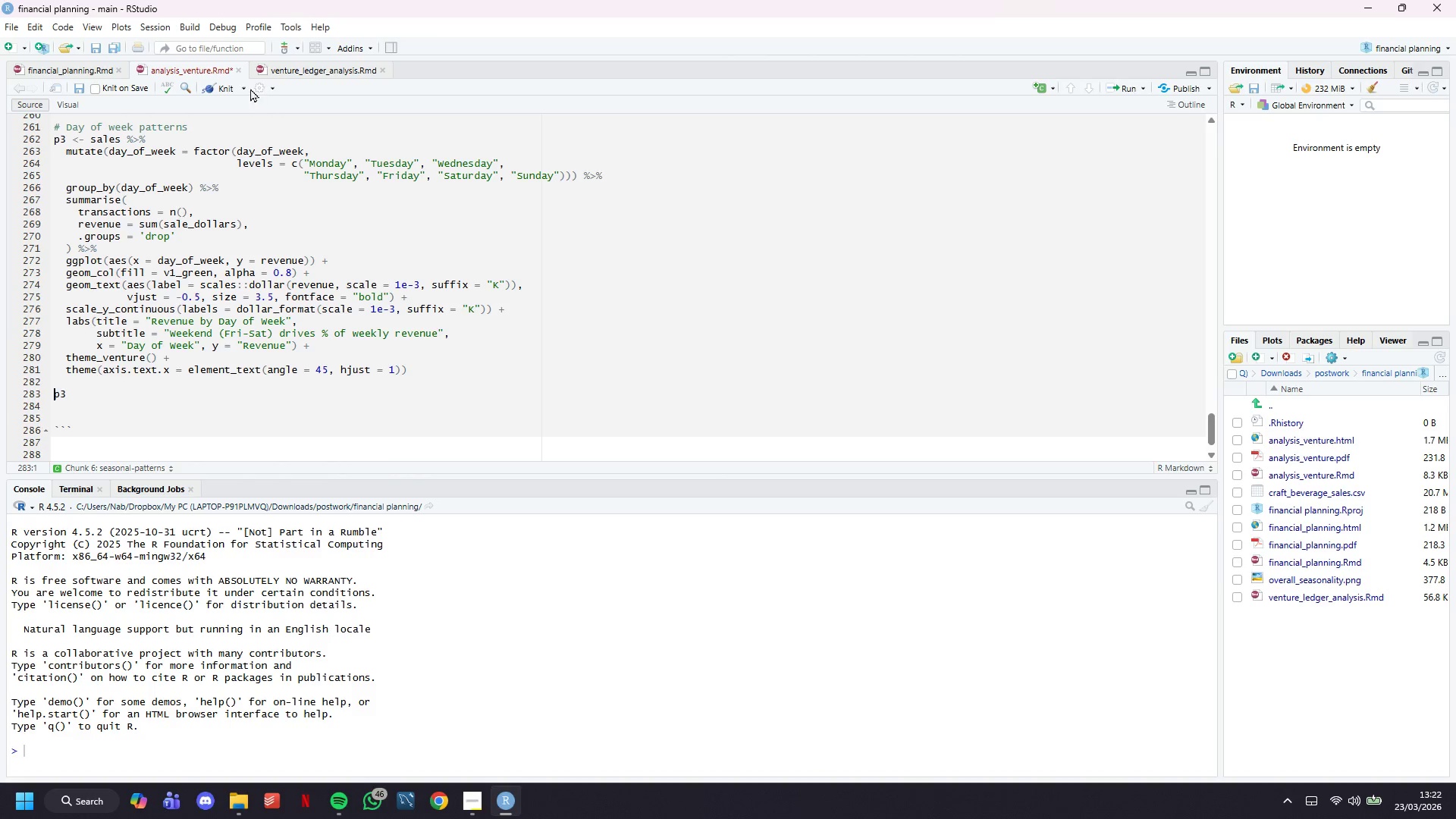 
left_click([229, 93])
 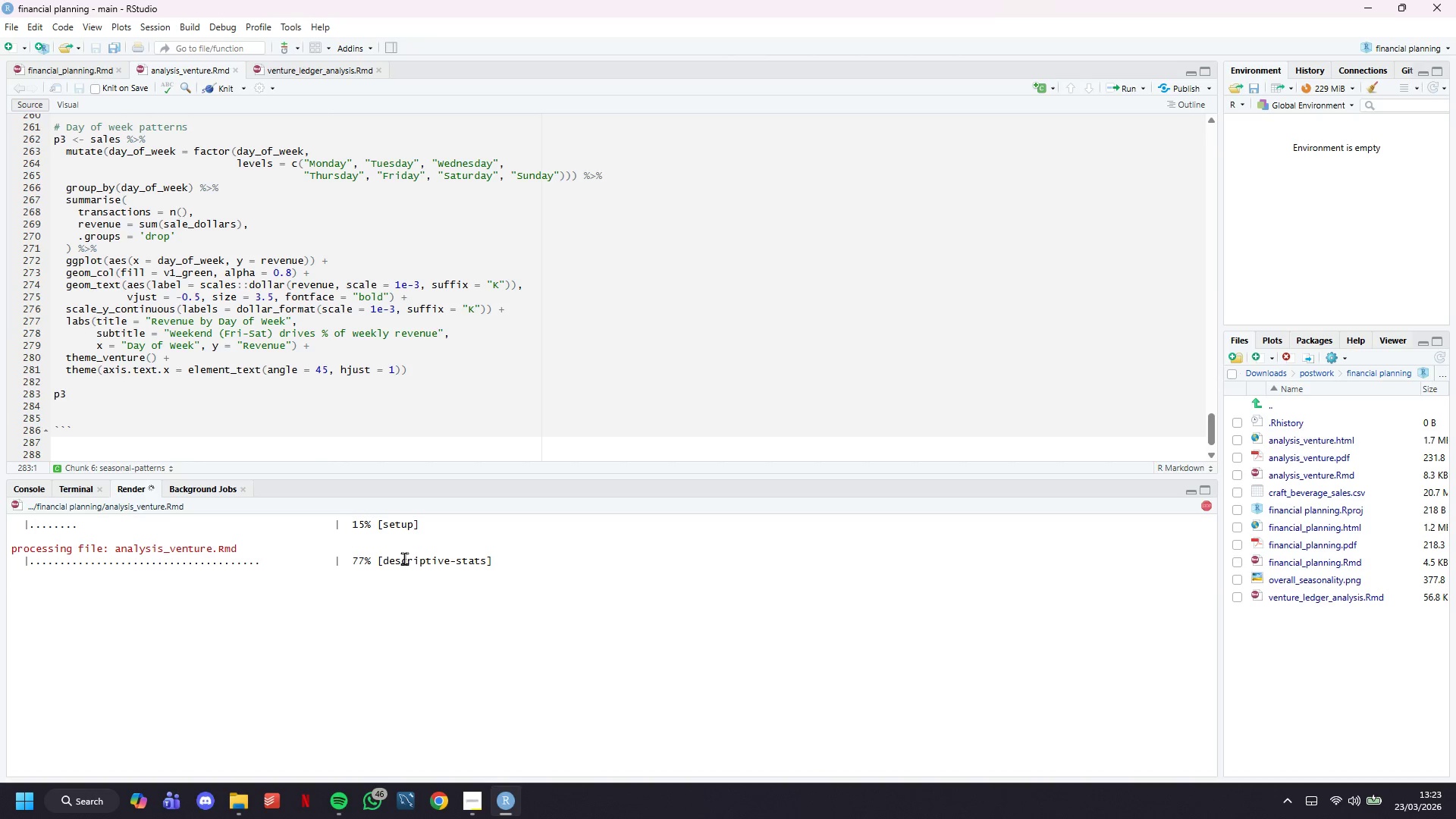 
wait(16.86)
 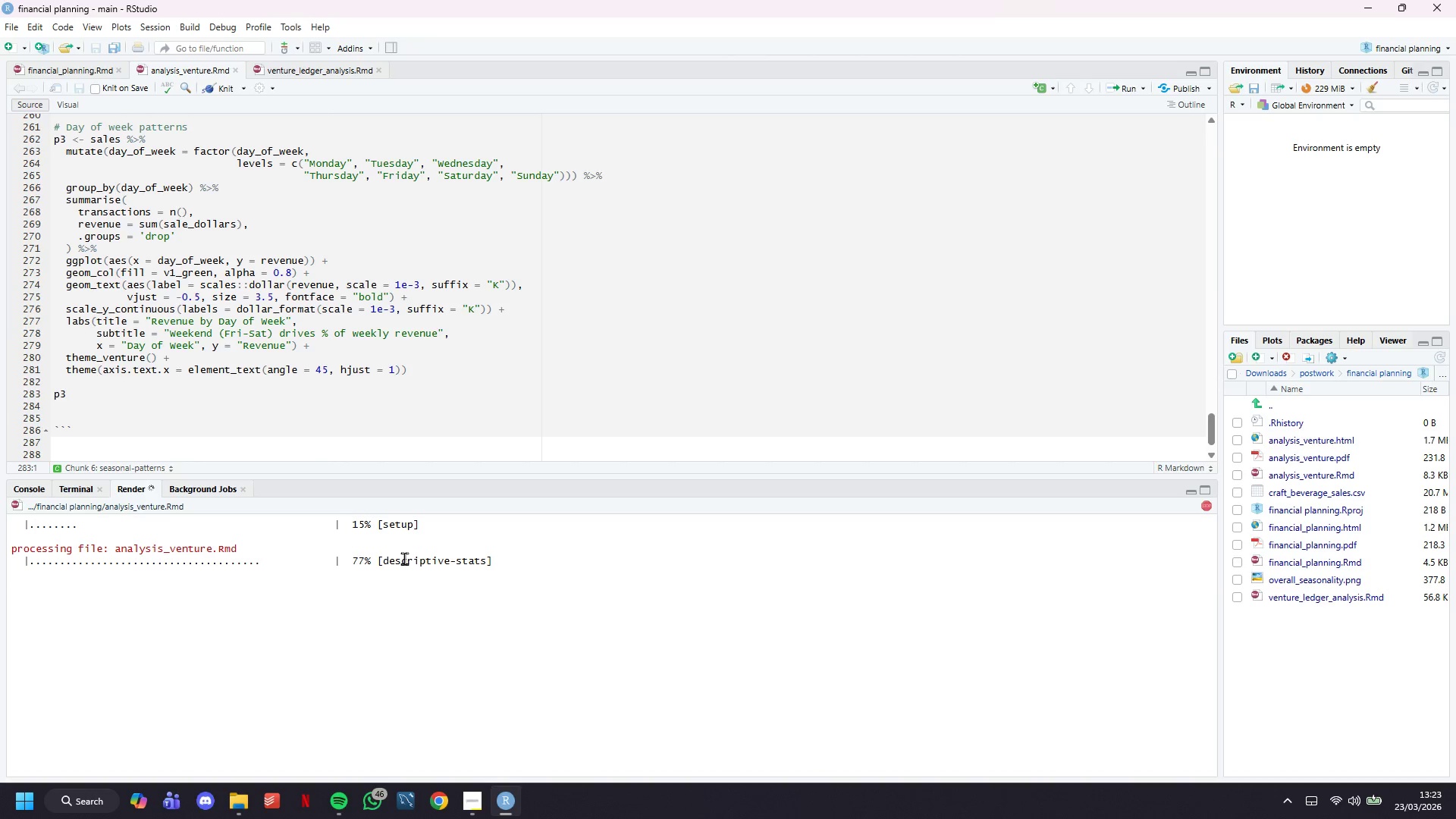 
scroll: coordinate [353, 604], scroll_direction: up, amount: 4.0
 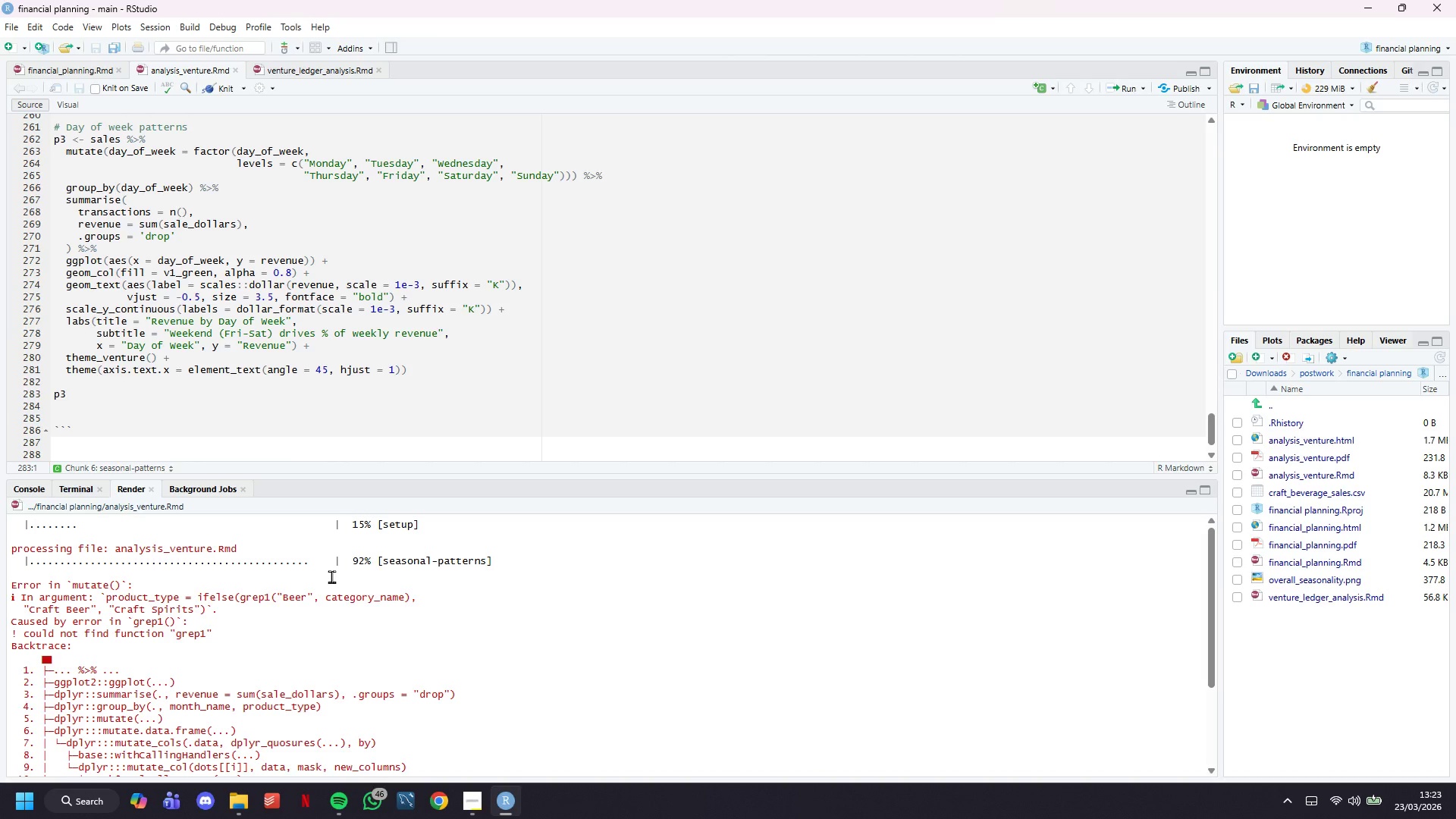 
wait(12.94)
 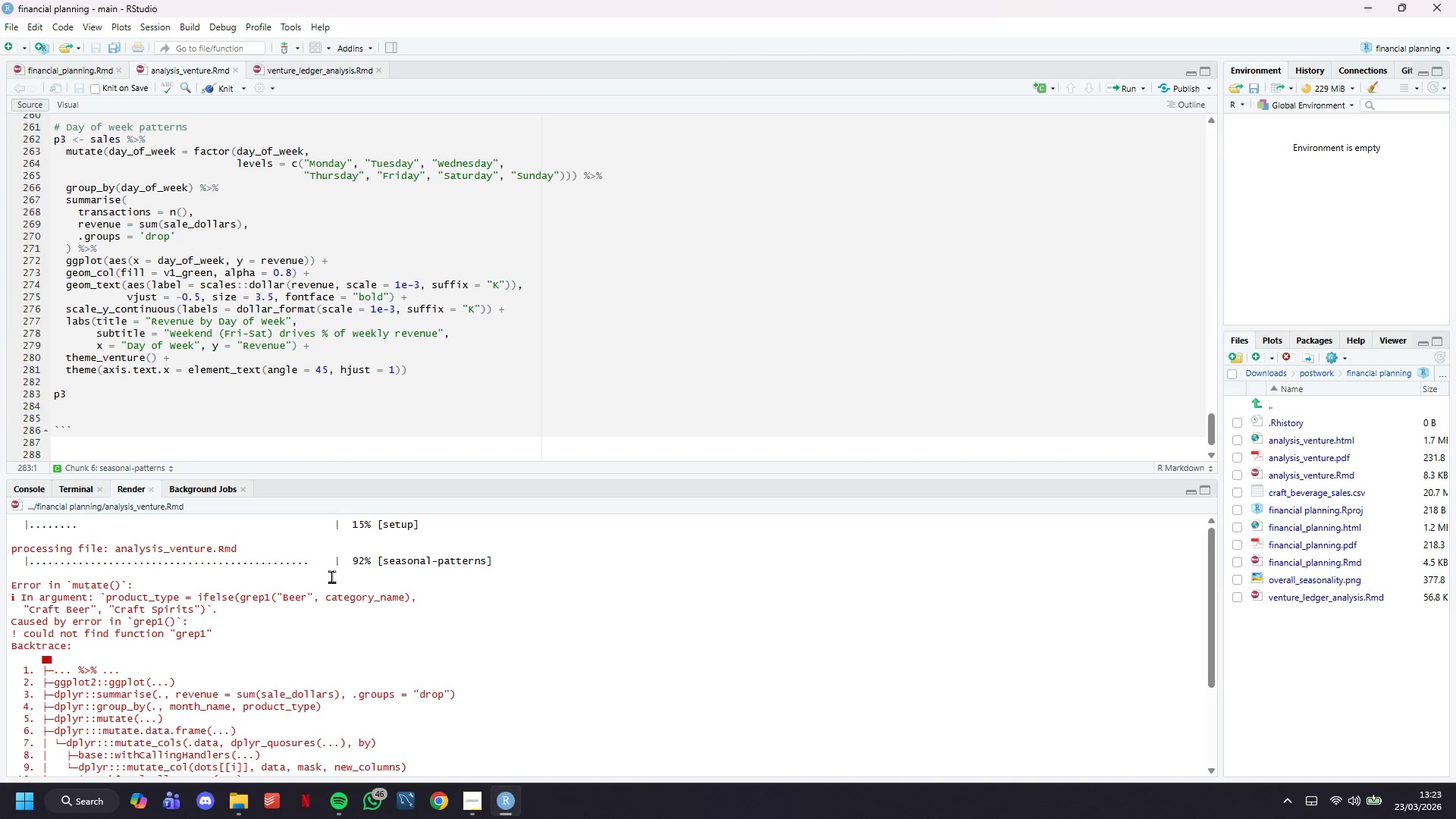 
scroll: coordinate [330, 416], scroll_direction: up, amount: 8.0
 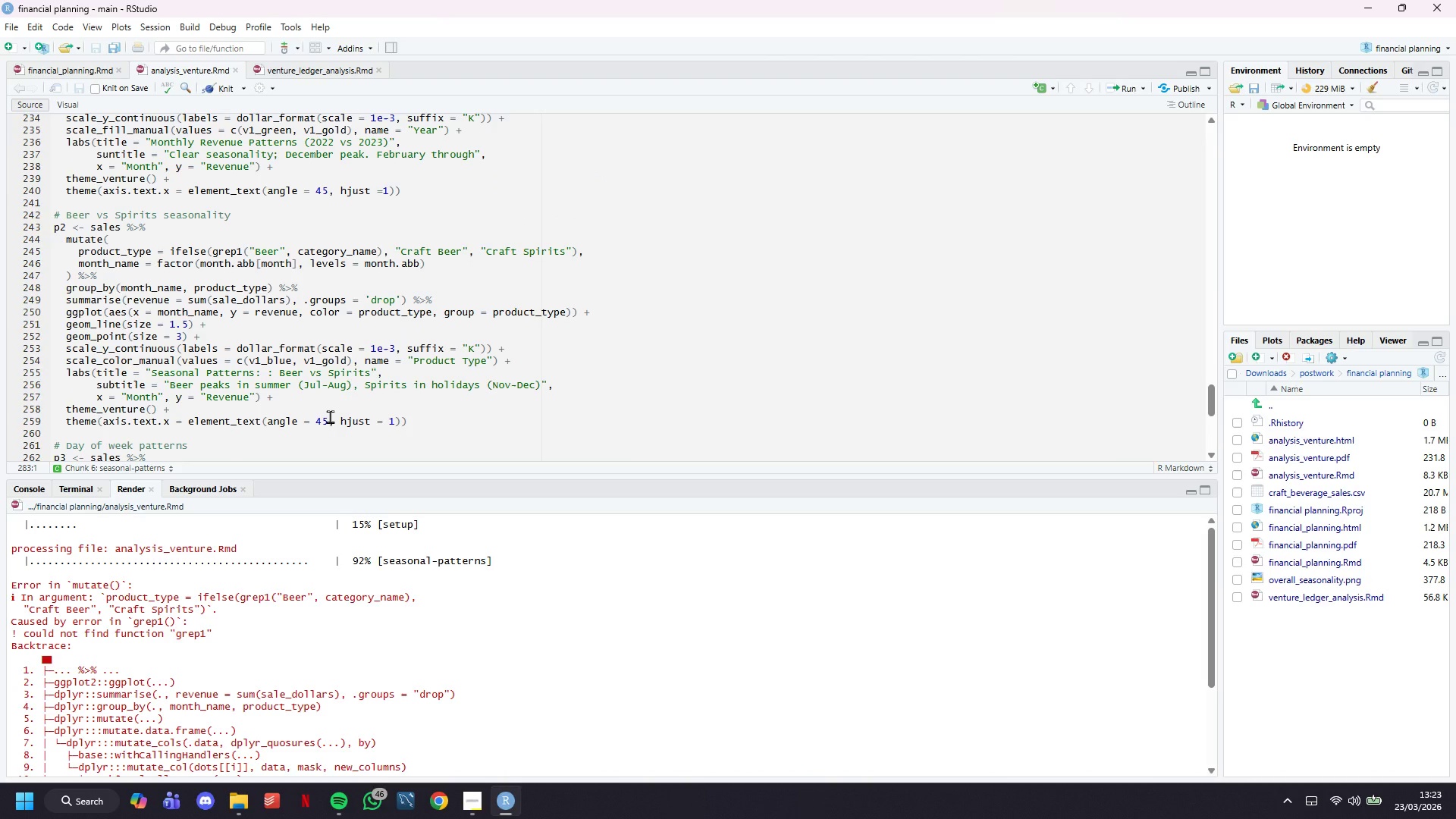 
key(Control+F)
 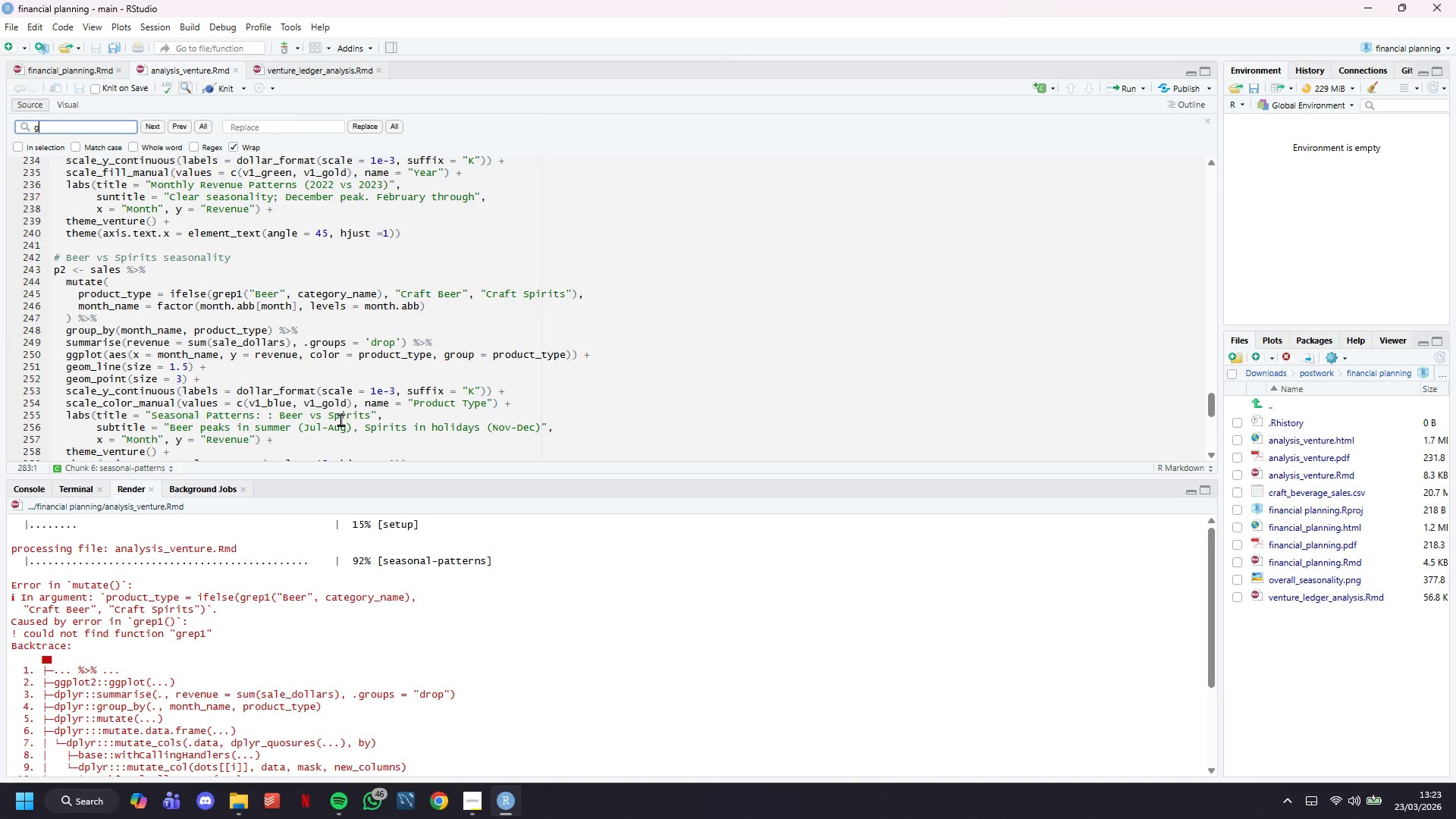 
type(grep1)
 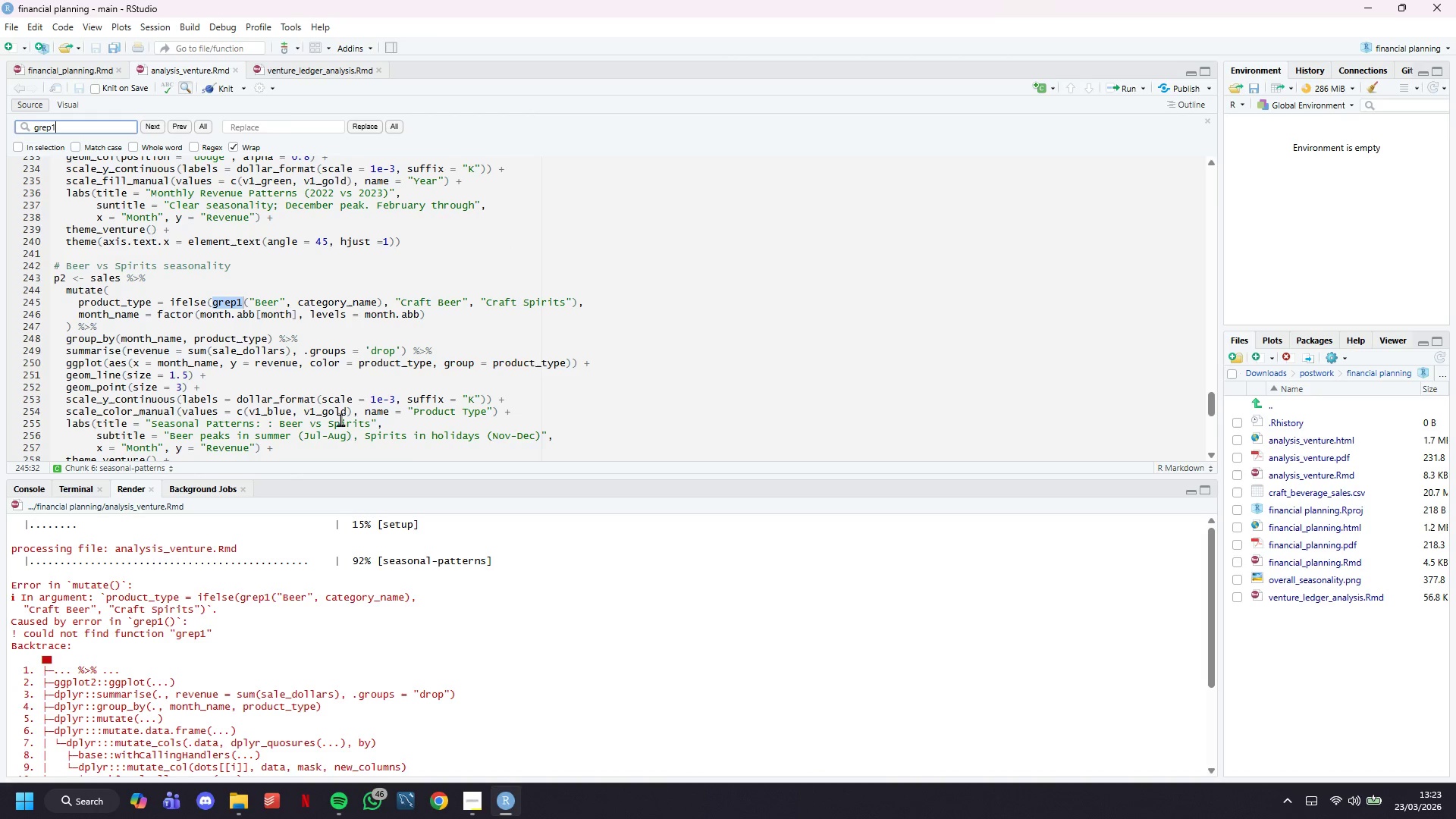 
wait(7.62)
 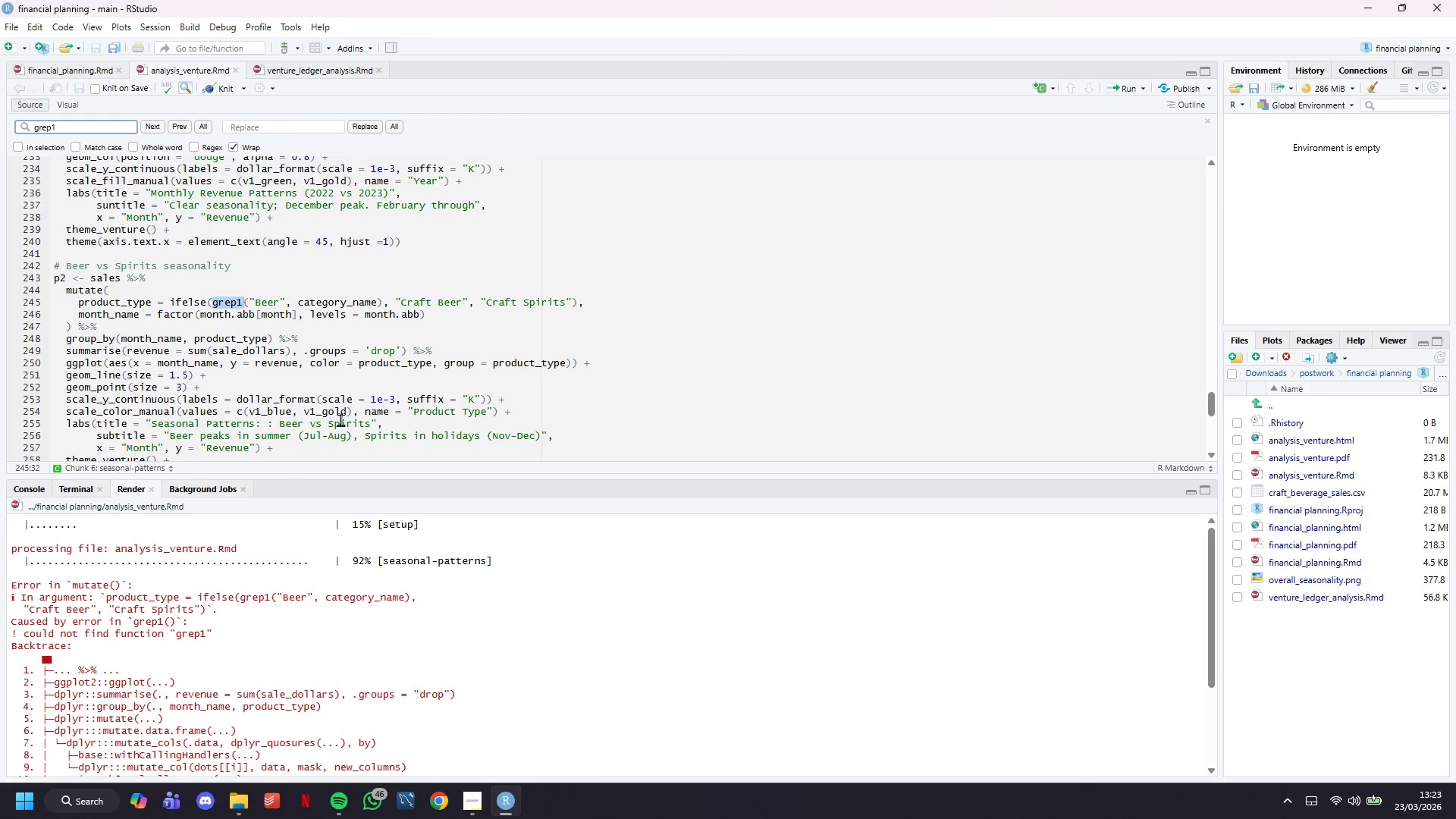 
left_click([242, 311])
 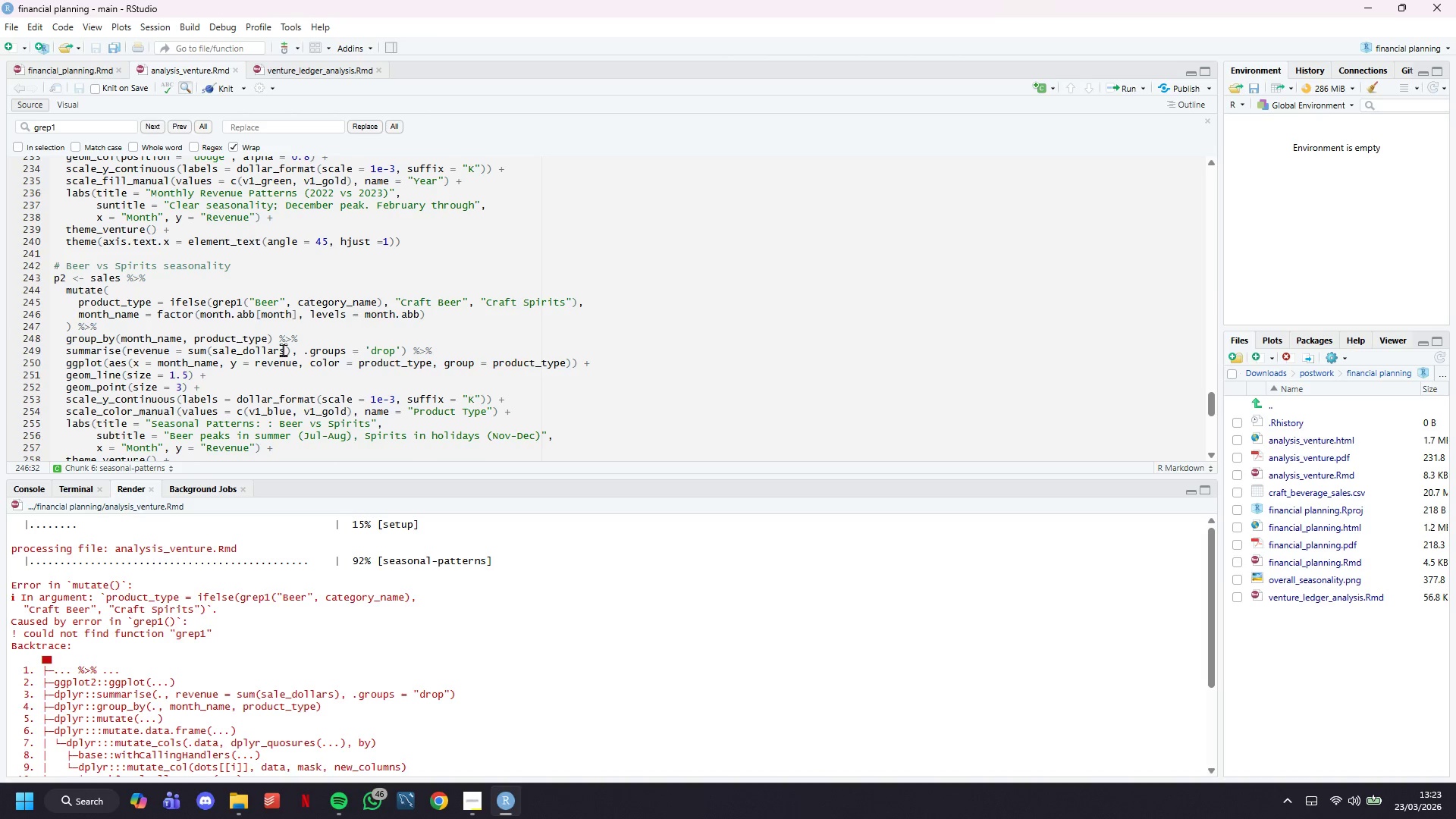 
key(ArrowUp)
 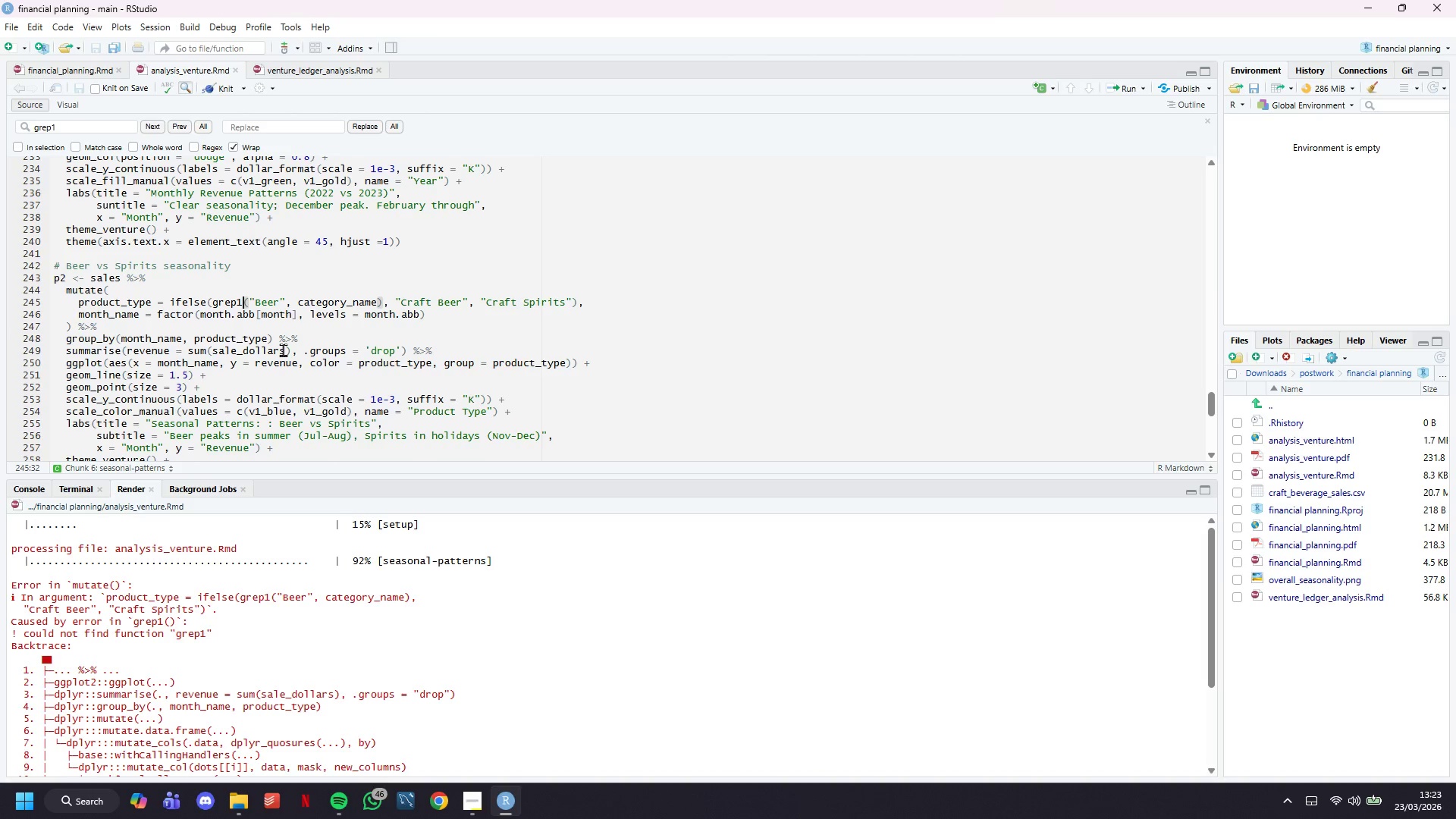 
key(Backspace)
 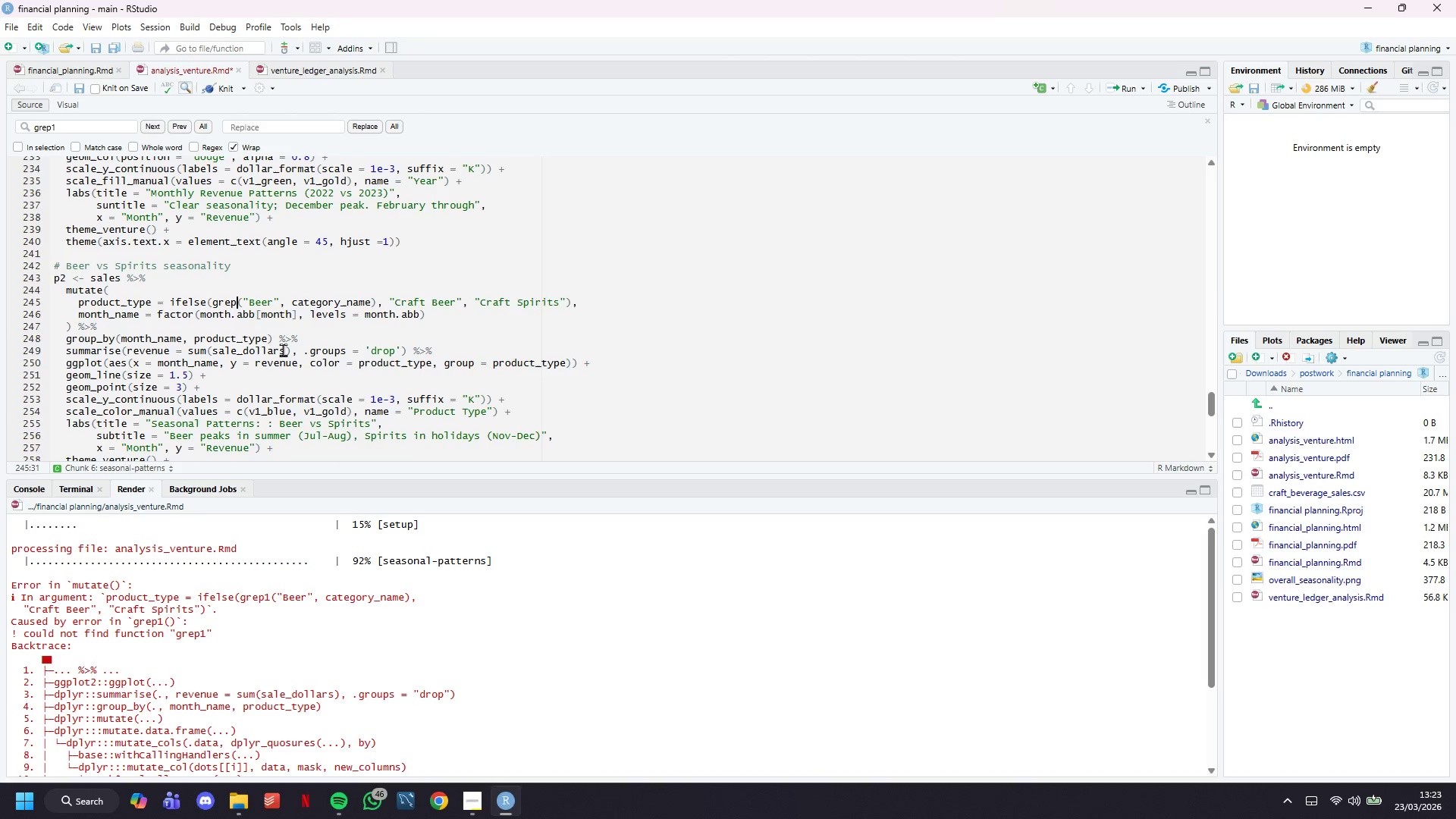 
key(L)
 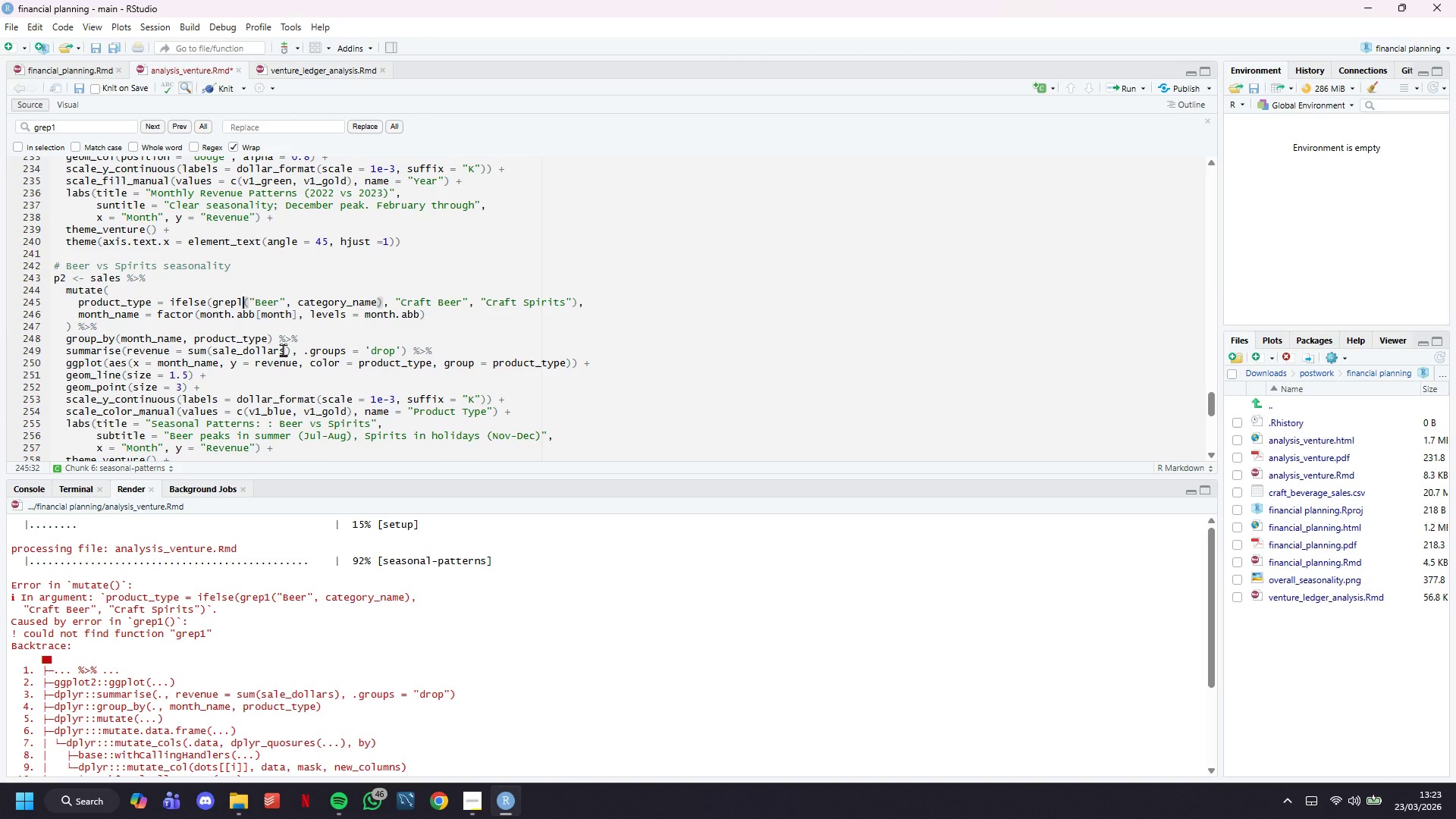 
key(Control+S)
 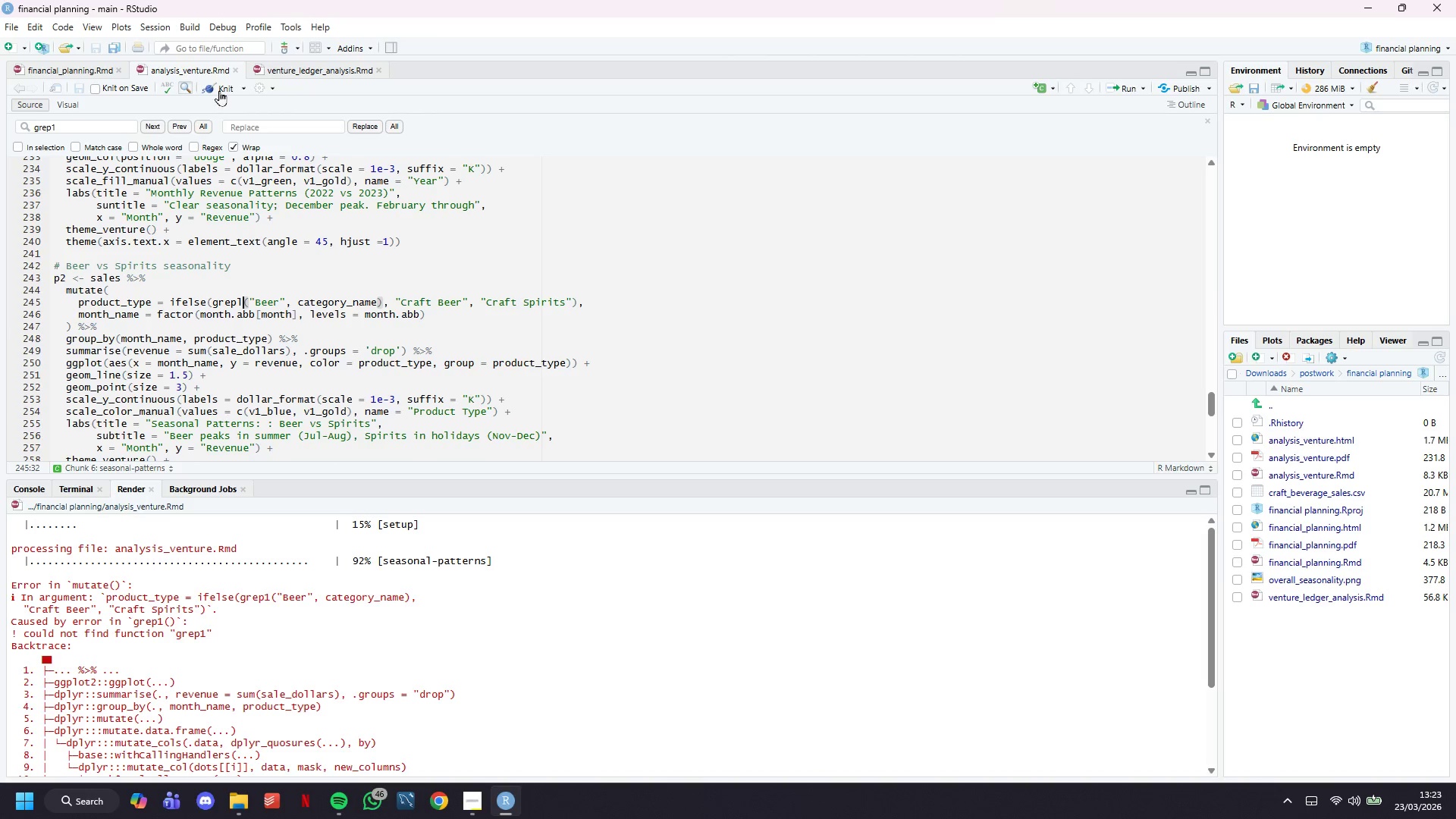 
left_click([219, 86])
 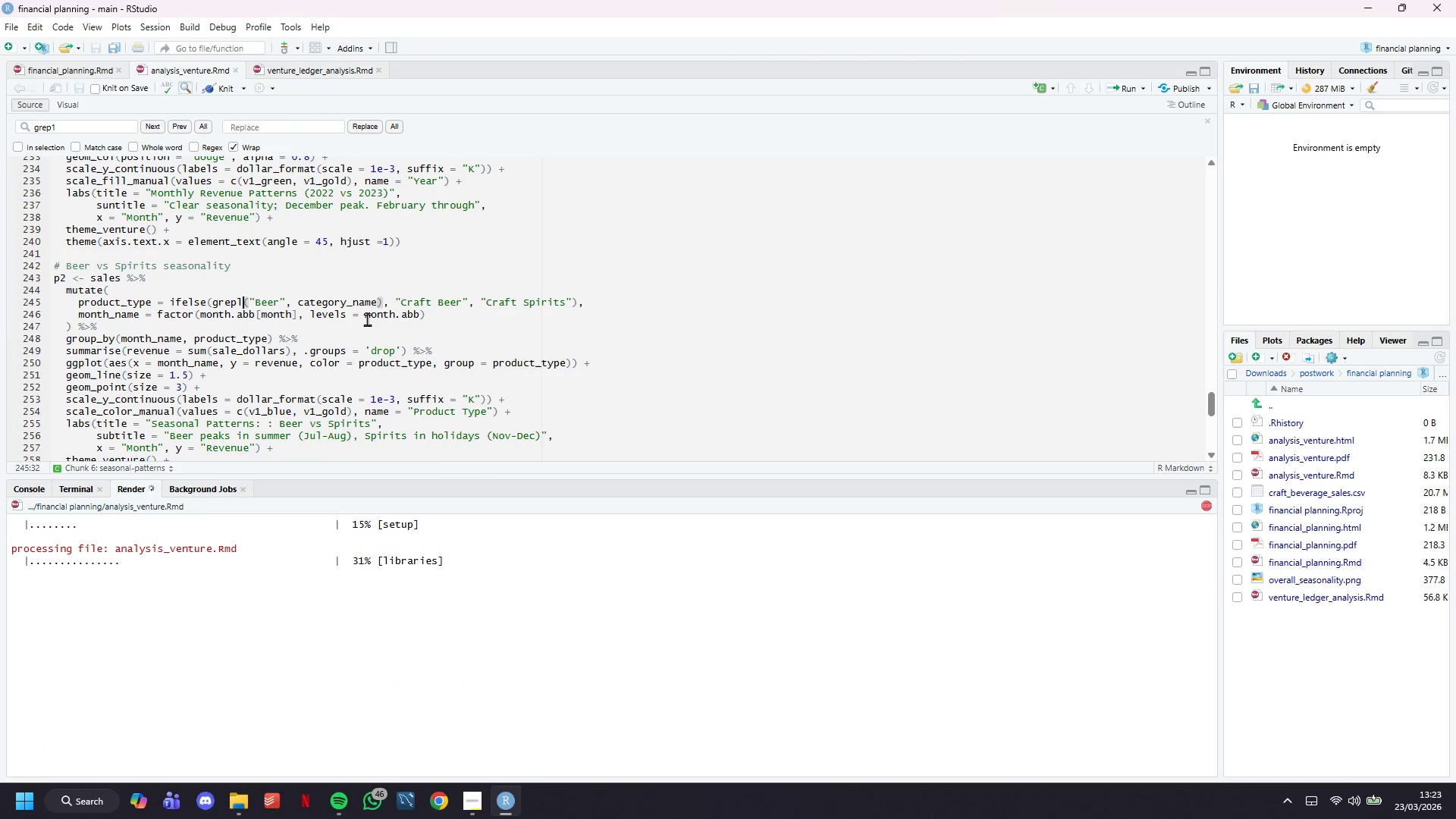 
wait(6.12)
 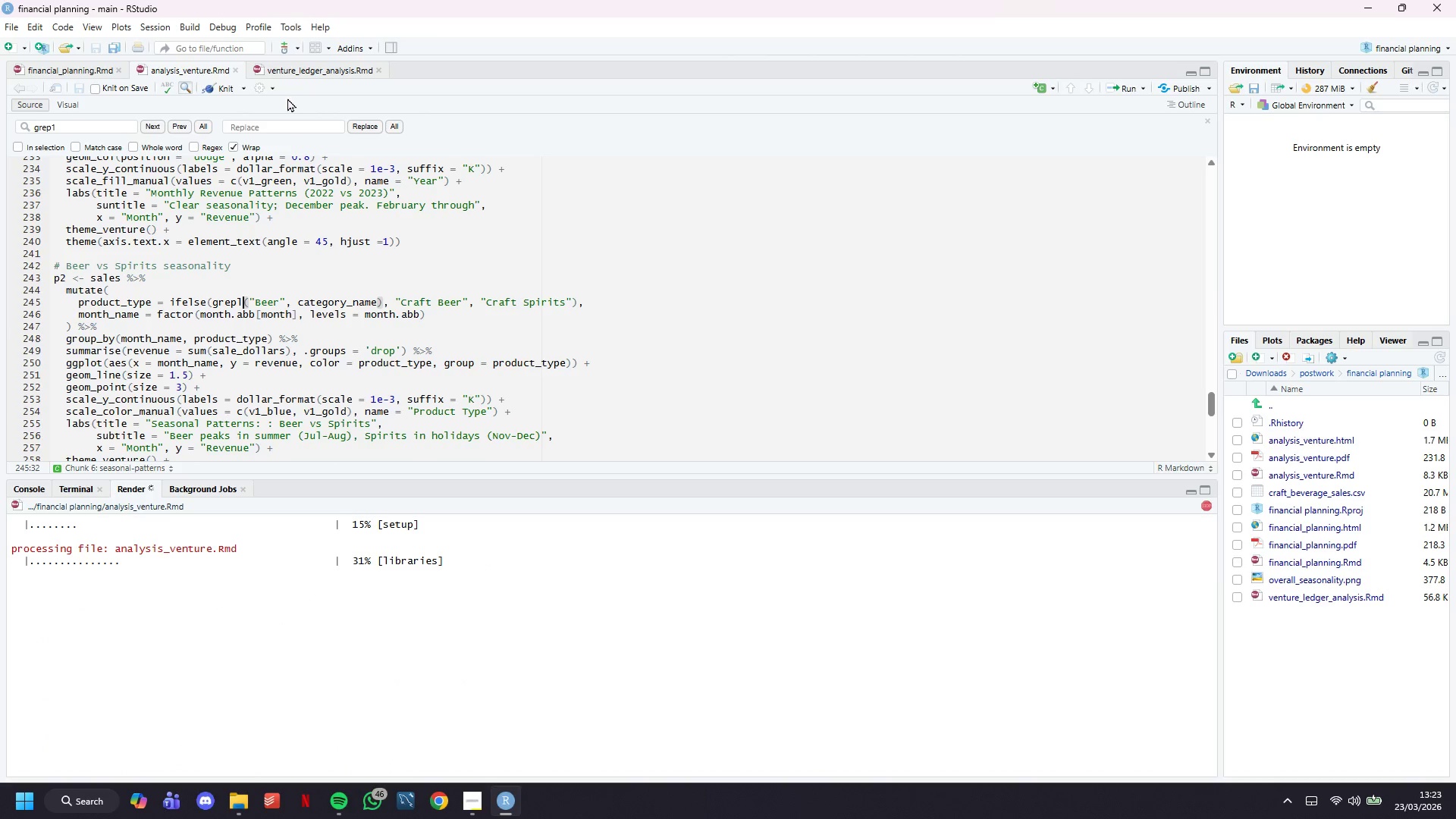 
left_click([486, 730])